 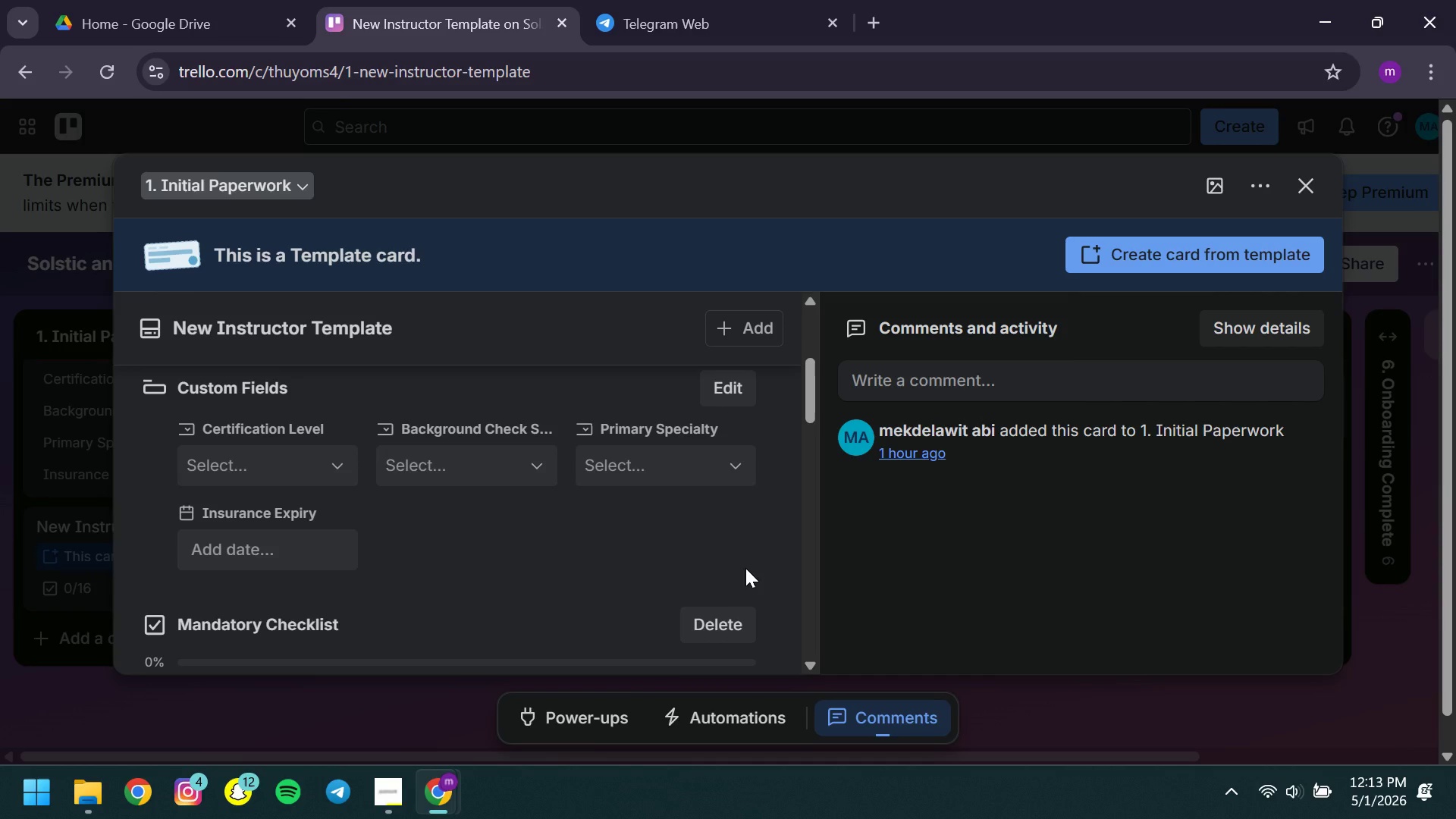 
key(Meta+Shift+S)
 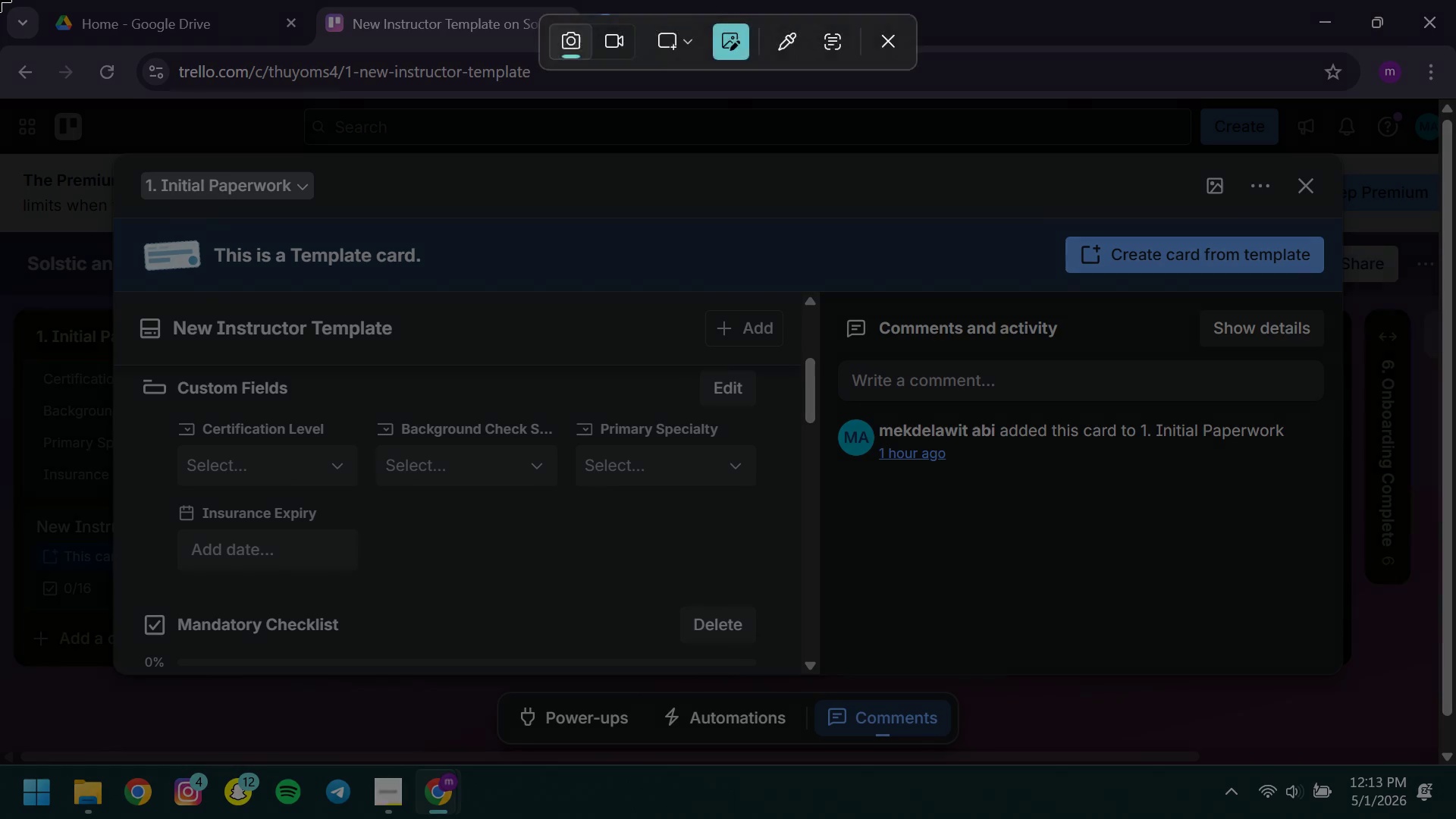 
left_click_drag(start_coordinate=[0, 0], to_coordinate=[1453, 765])
 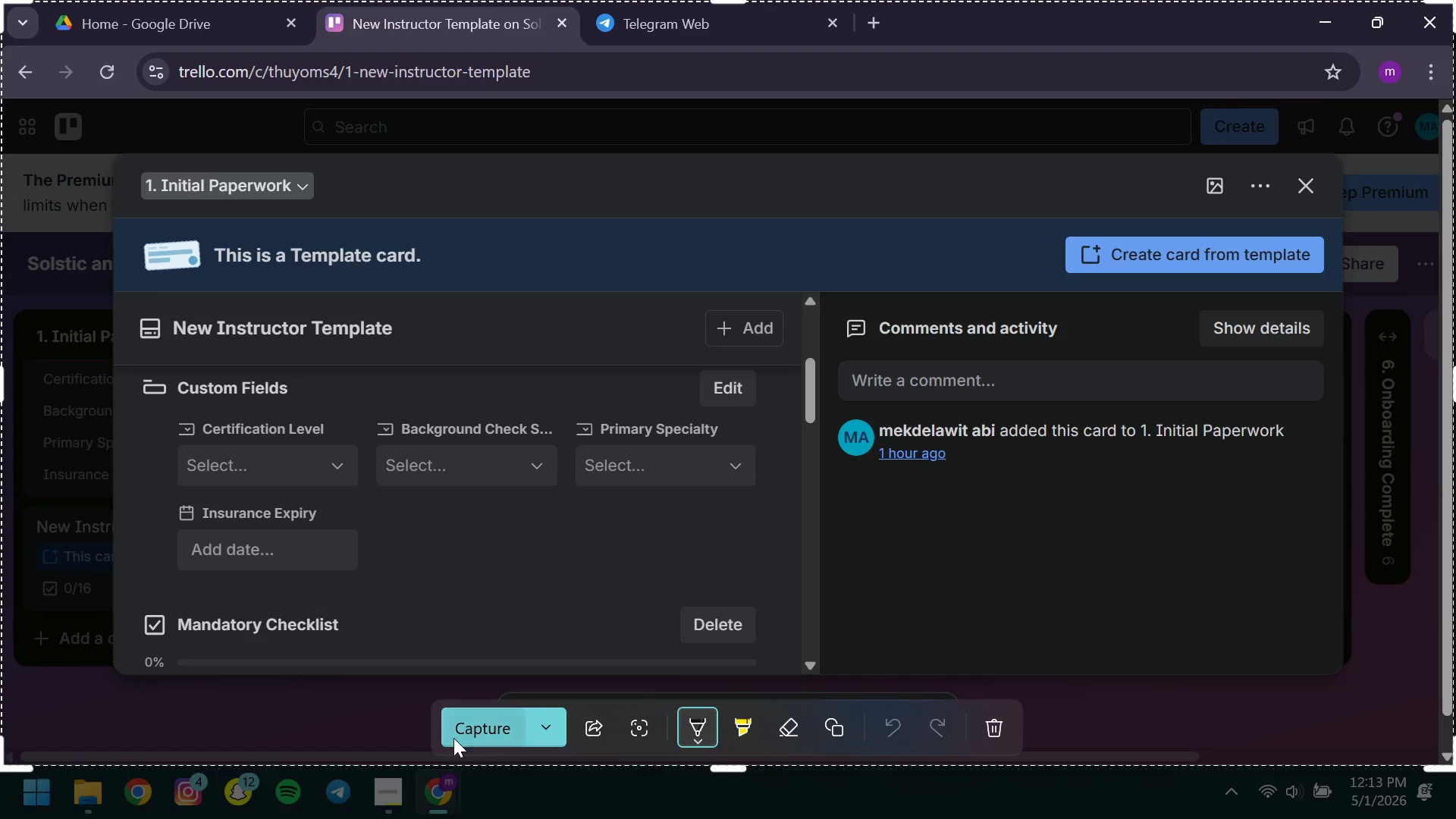 
left_click([491, 749])
 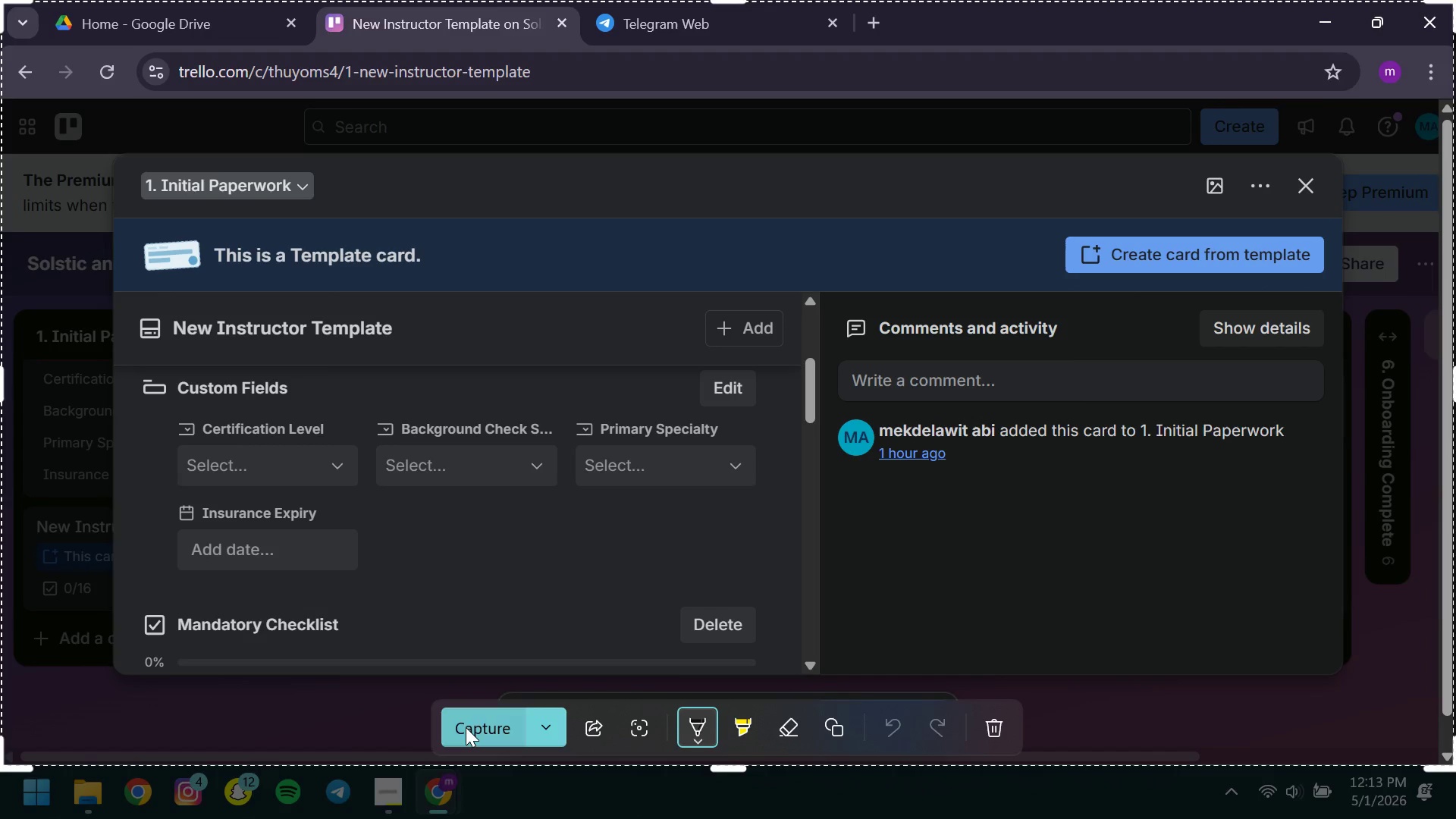 
left_click([466, 727])
 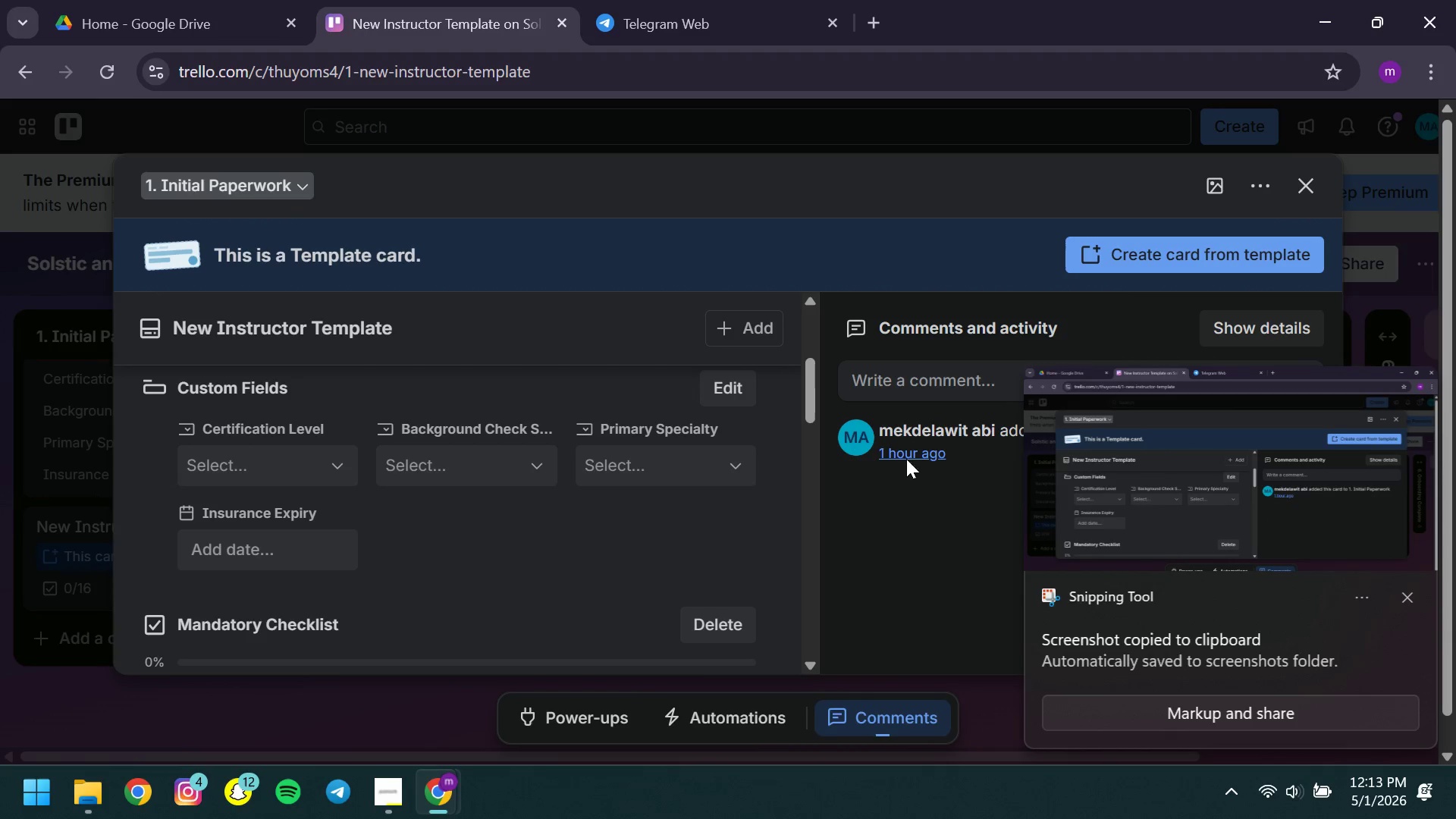 
left_click([1103, 469])
 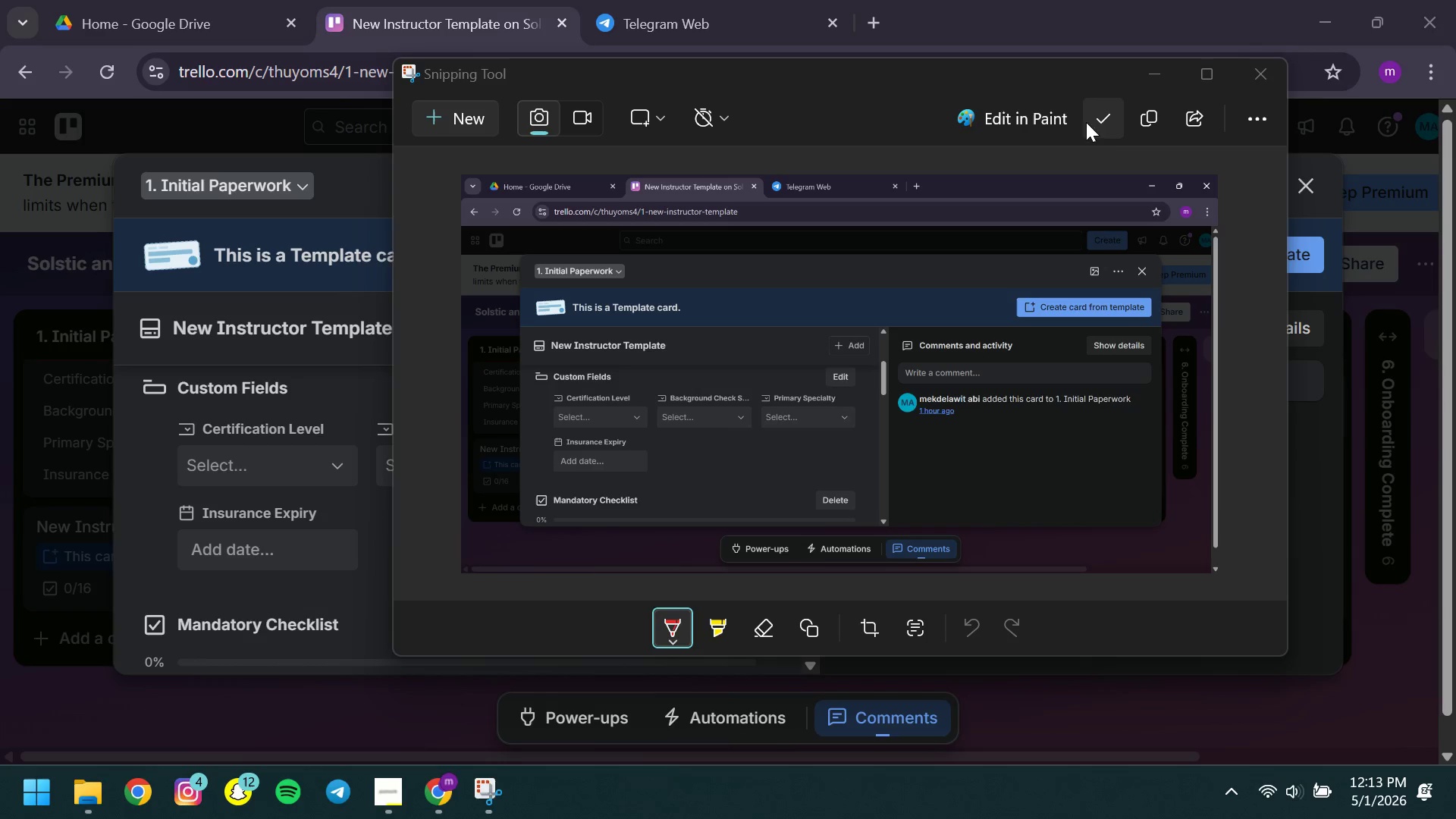 
left_click([1105, 130])
 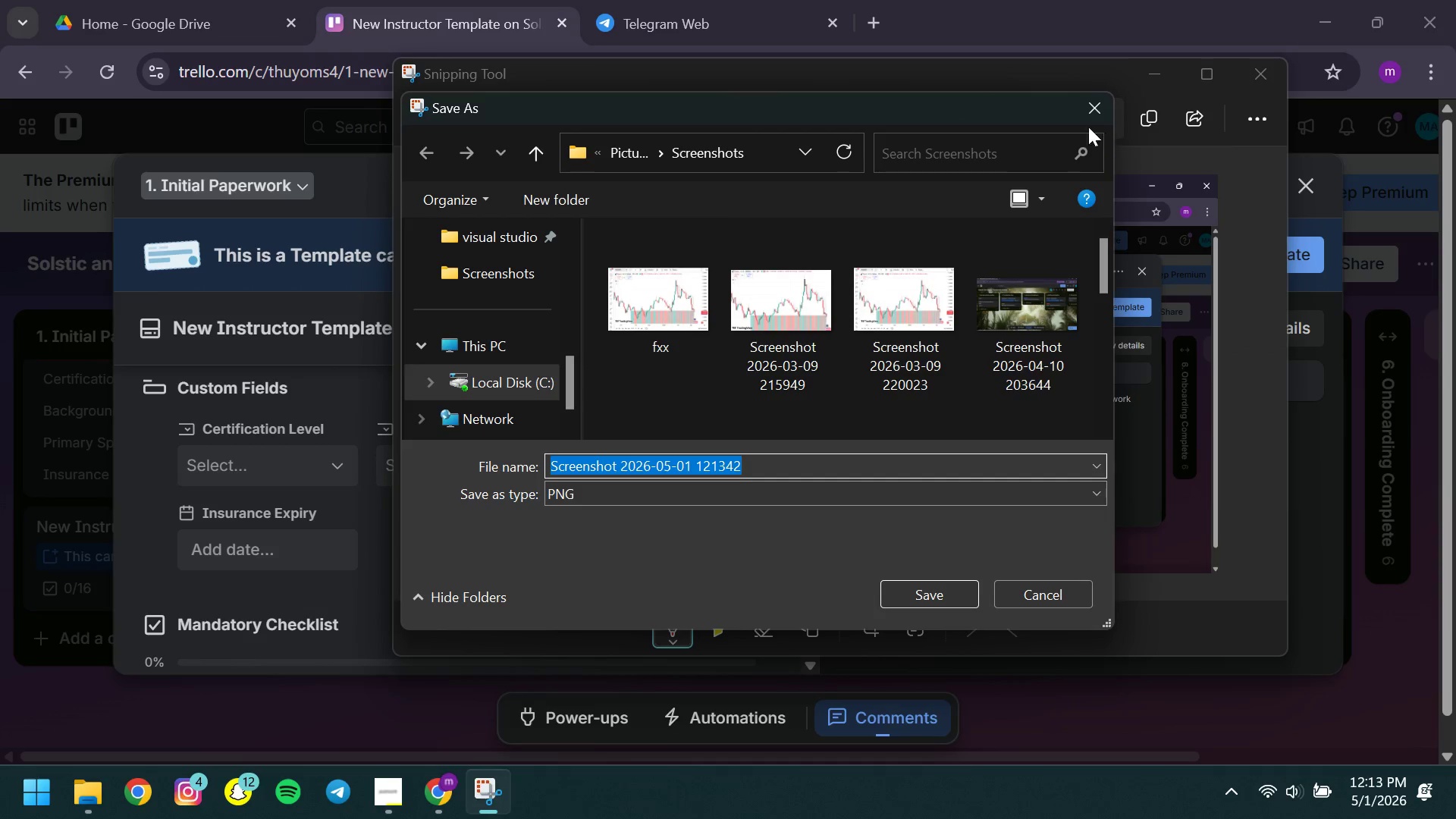 
scroll: coordinate [433, 331], scroll_direction: up, amount: 12.0
 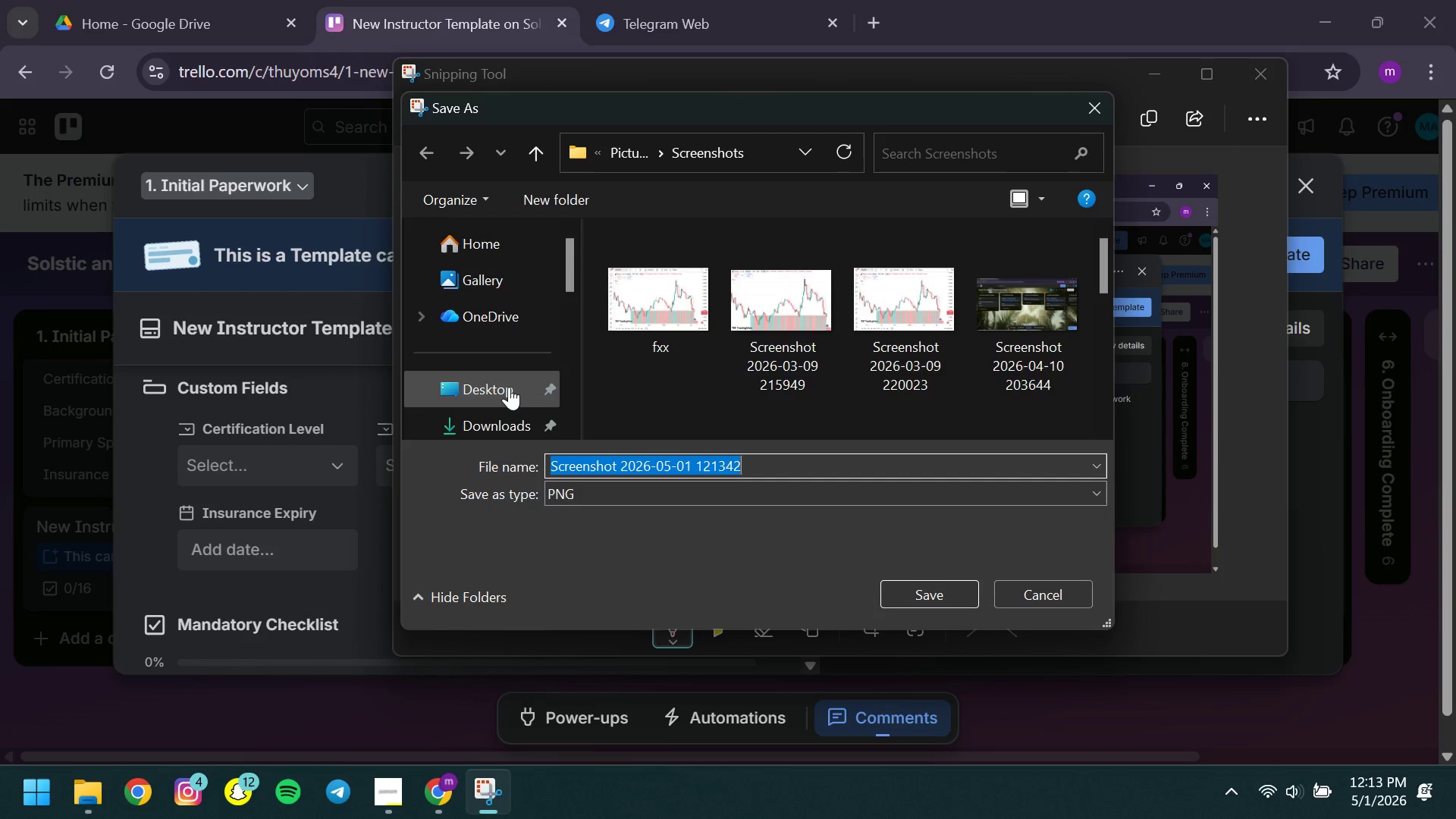 
left_click([509, 387])
 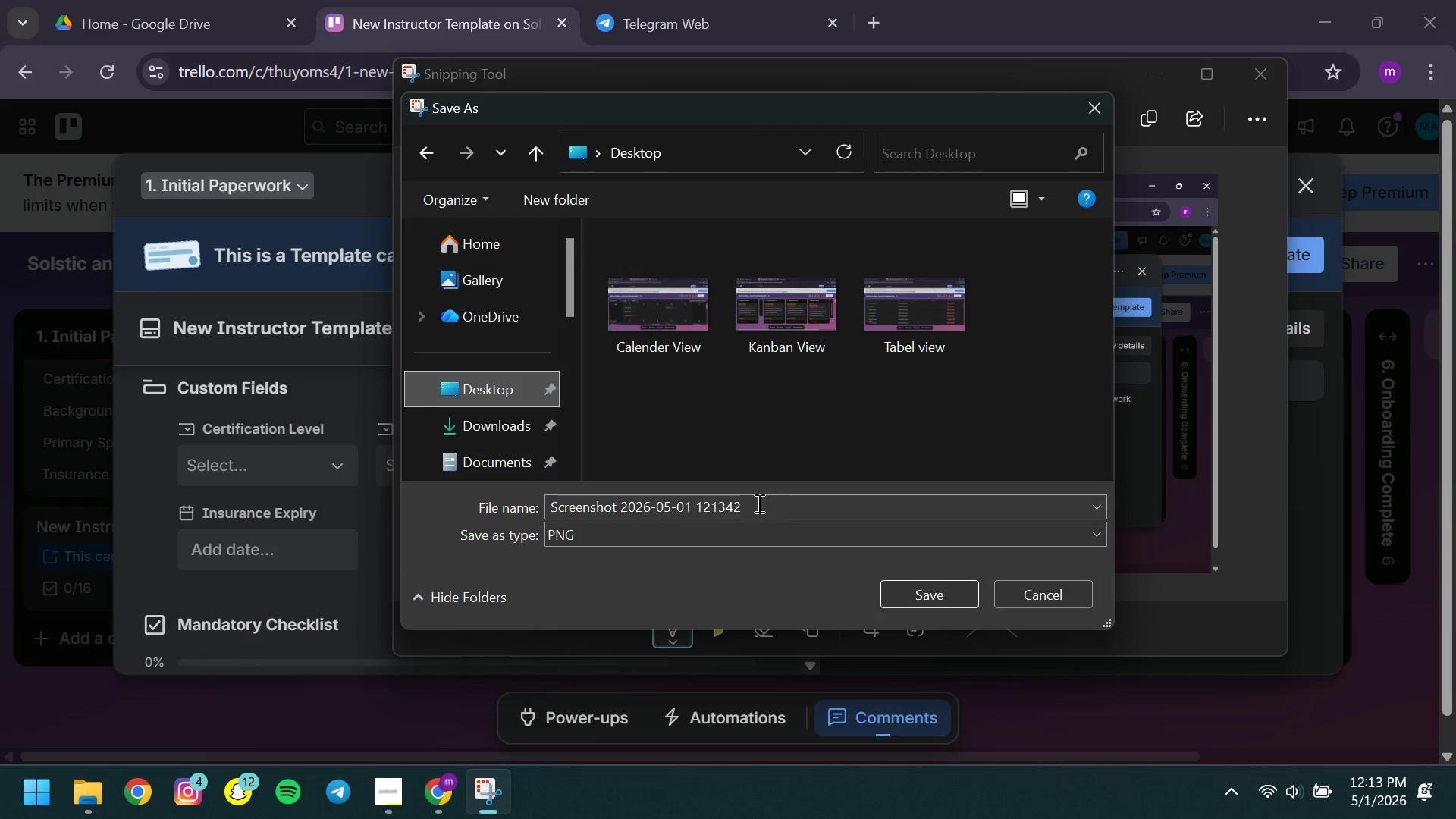 
left_click([758, 503])
 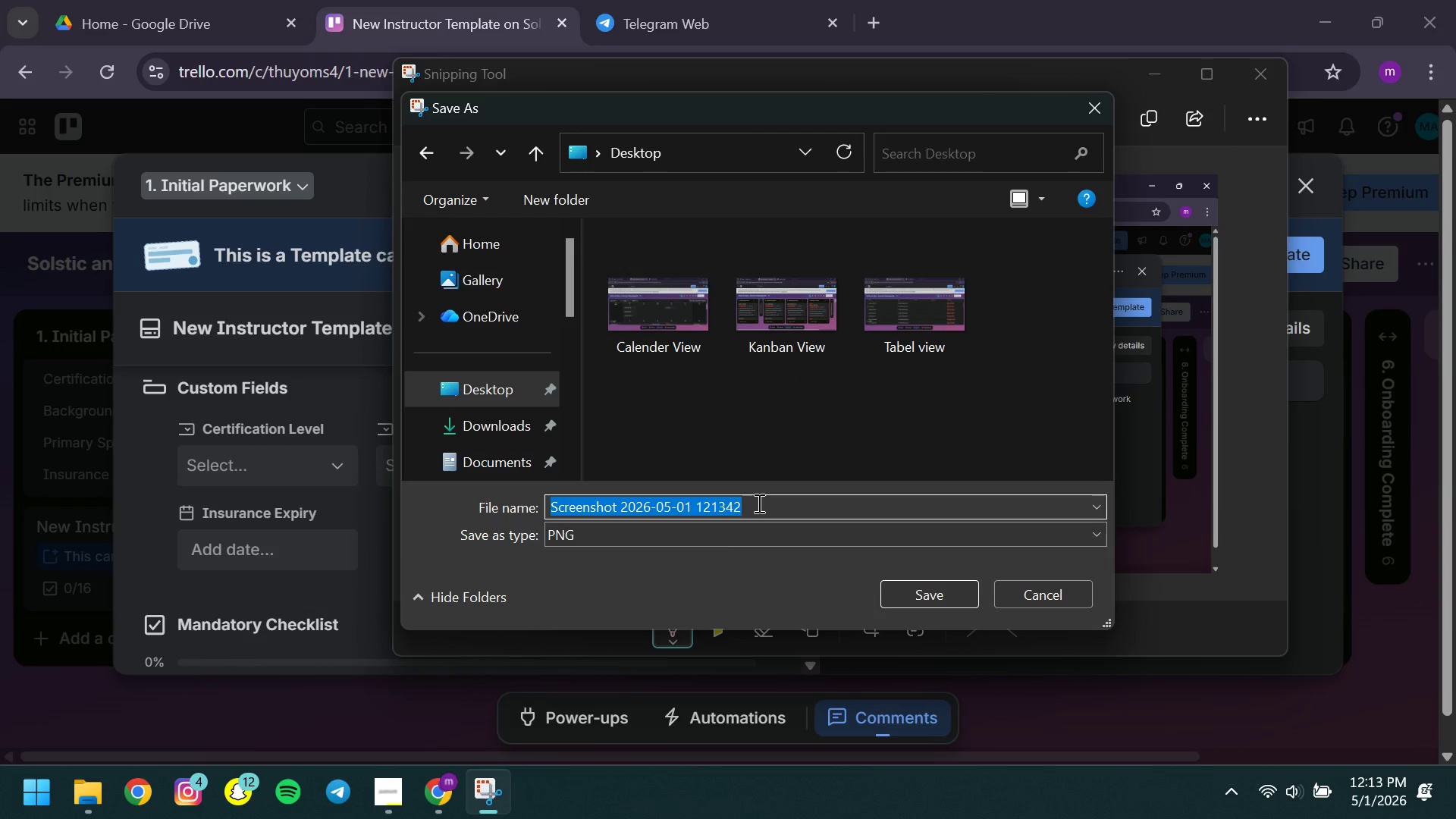 
type(Card template)
 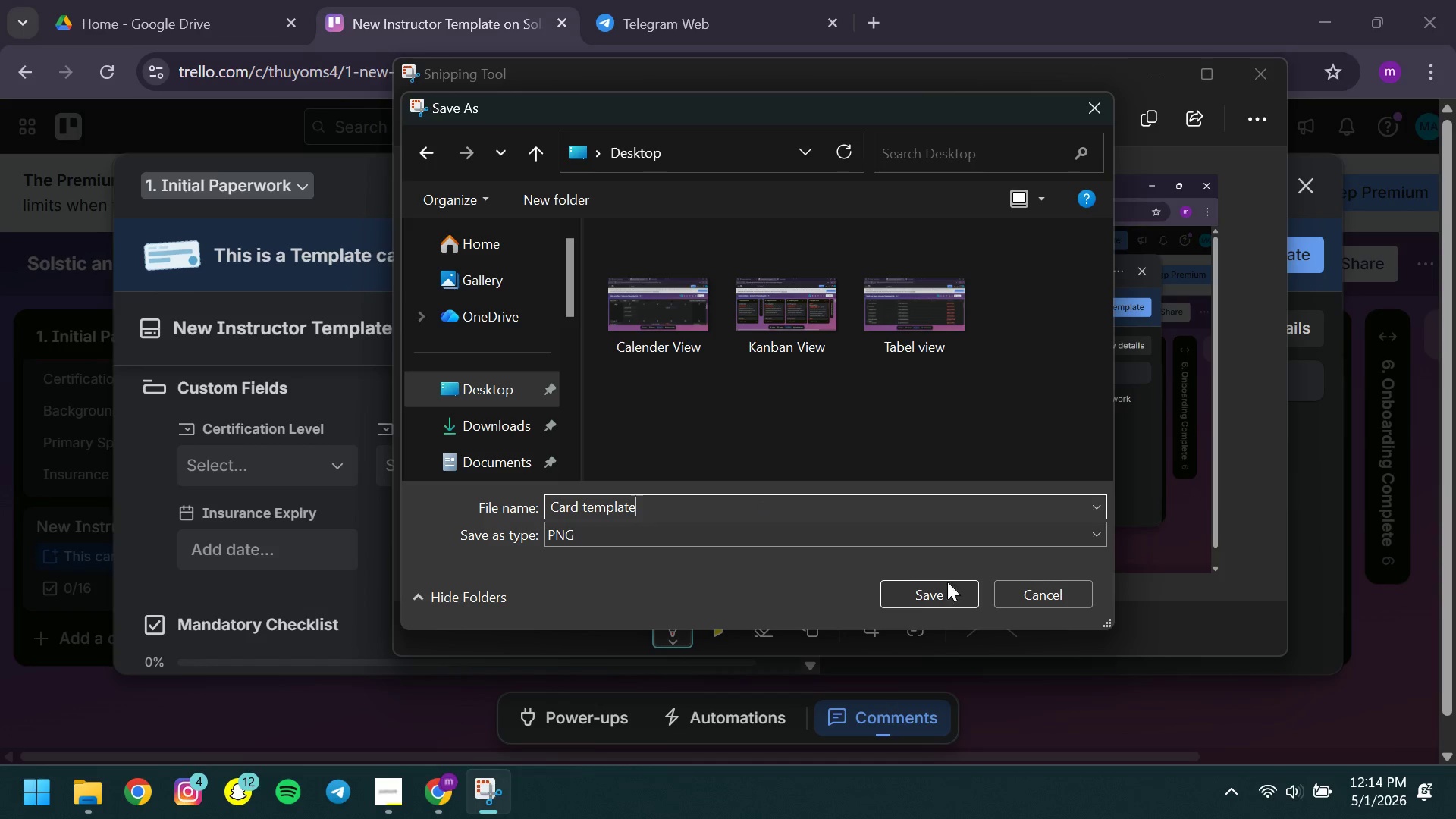 
left_click([915, 602])
 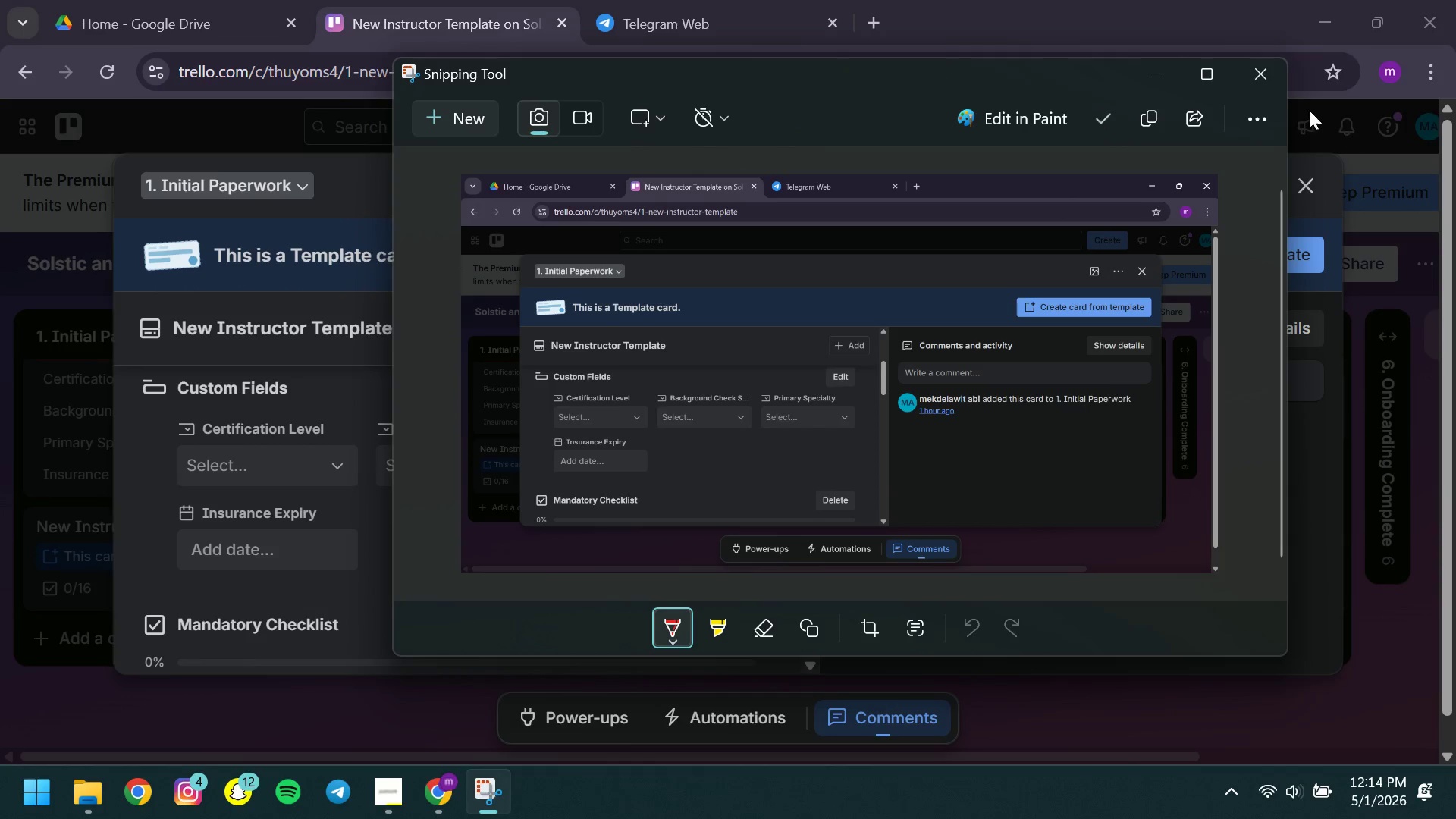 
left_click([1262, 70])
 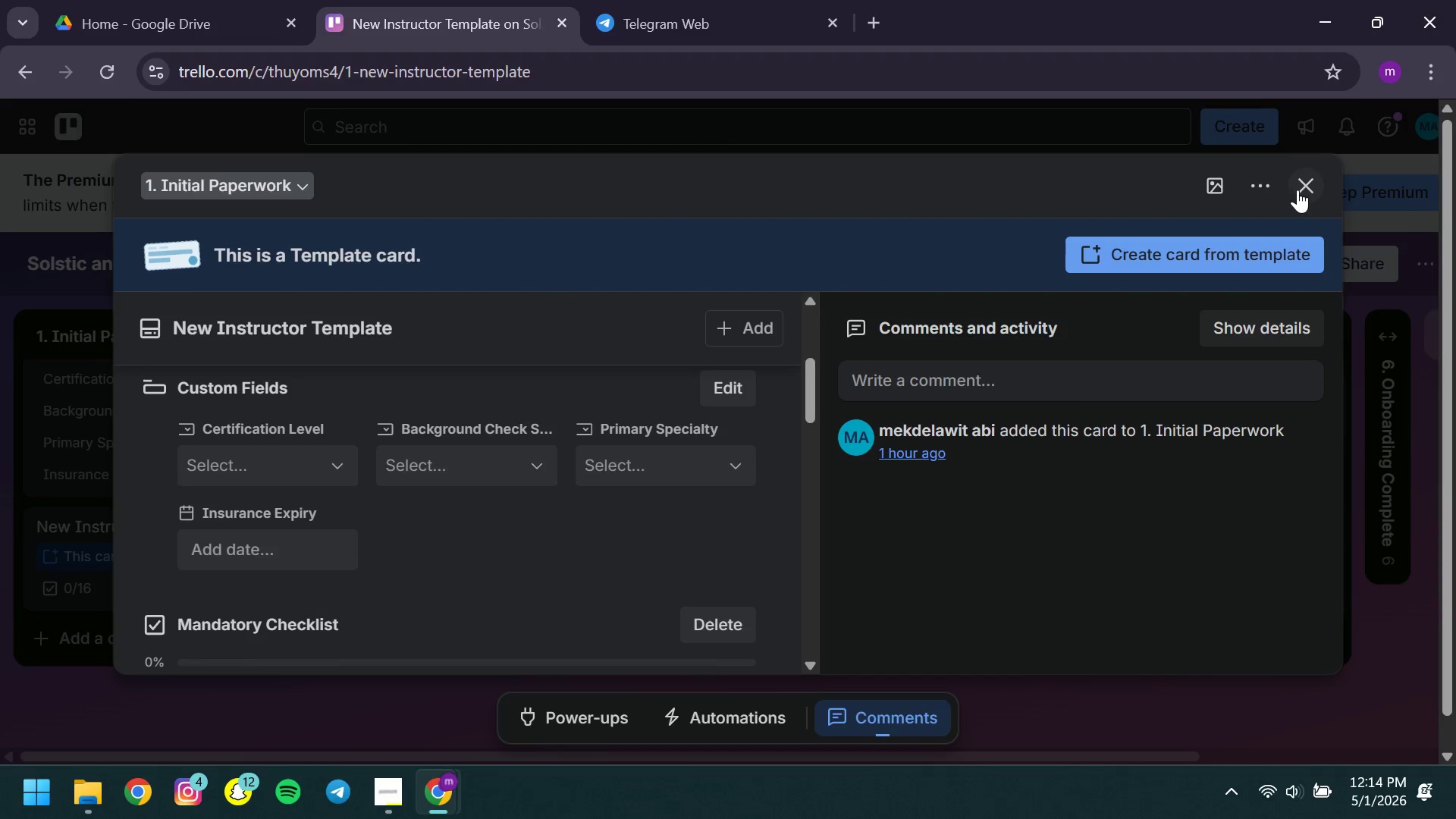 
left_click([1307, 189])
 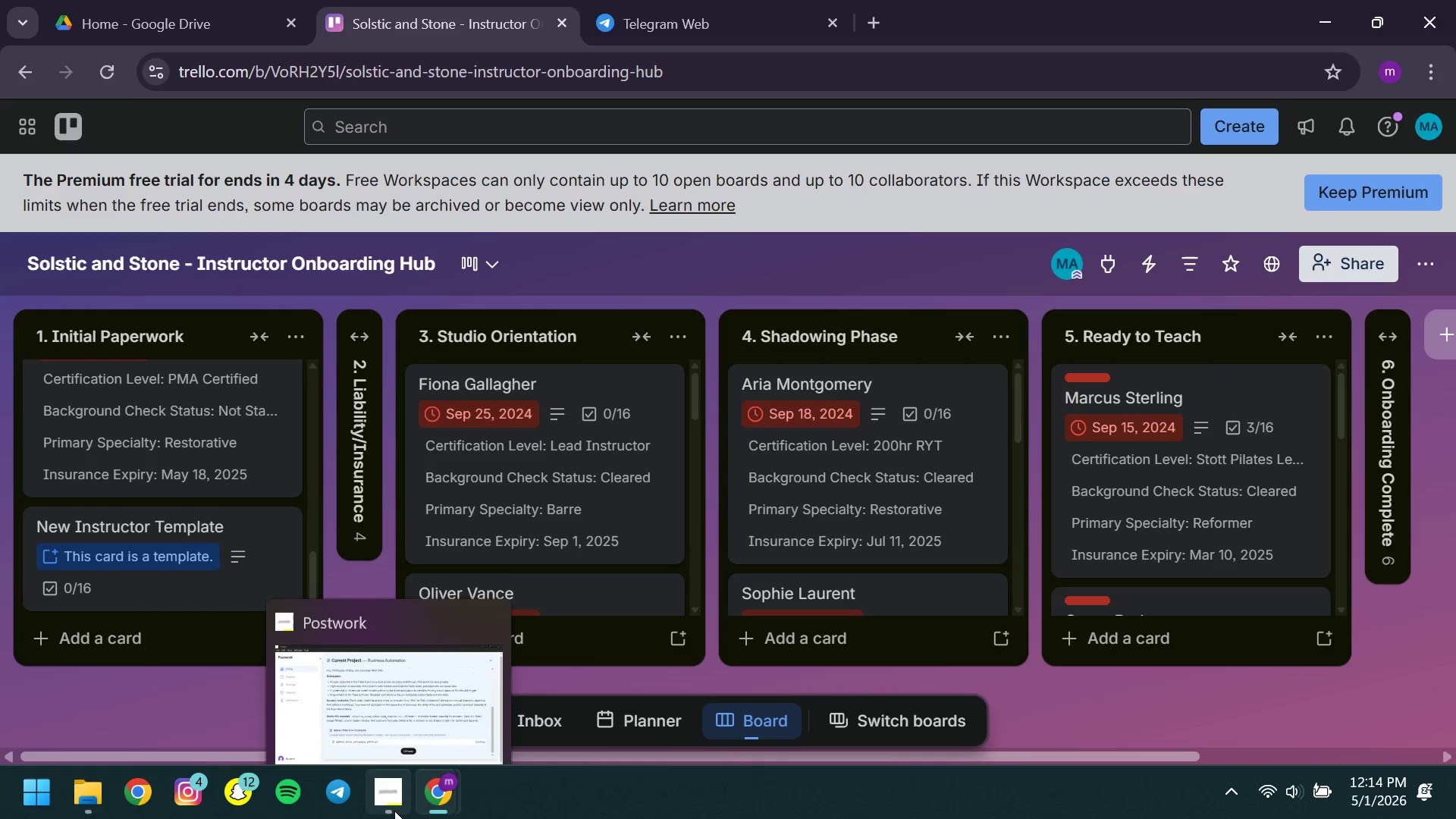 
left_click([394, 811])